 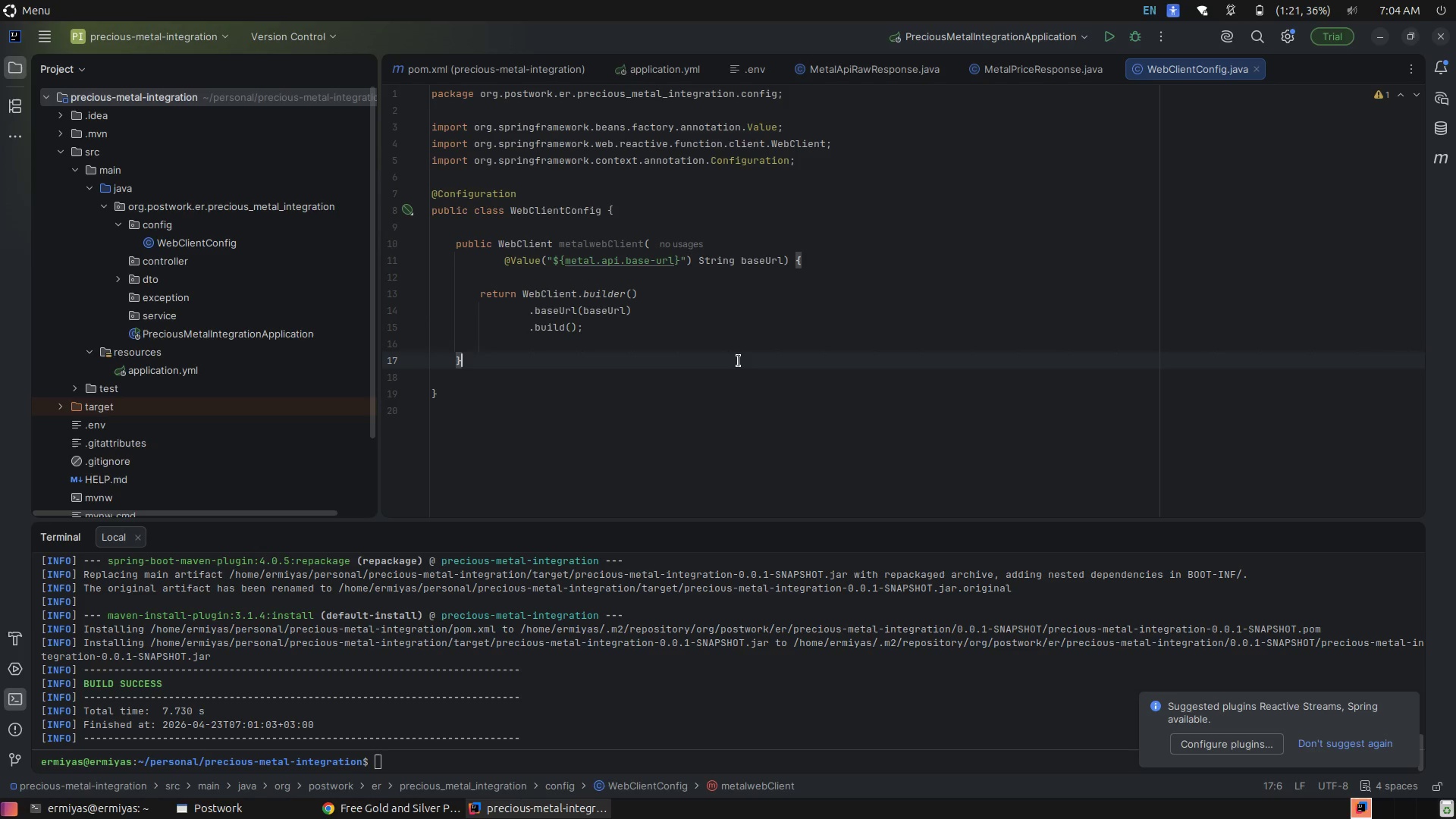 
scroll: coordinate [697, 391], scroll_direction: up, amount: 3.0
 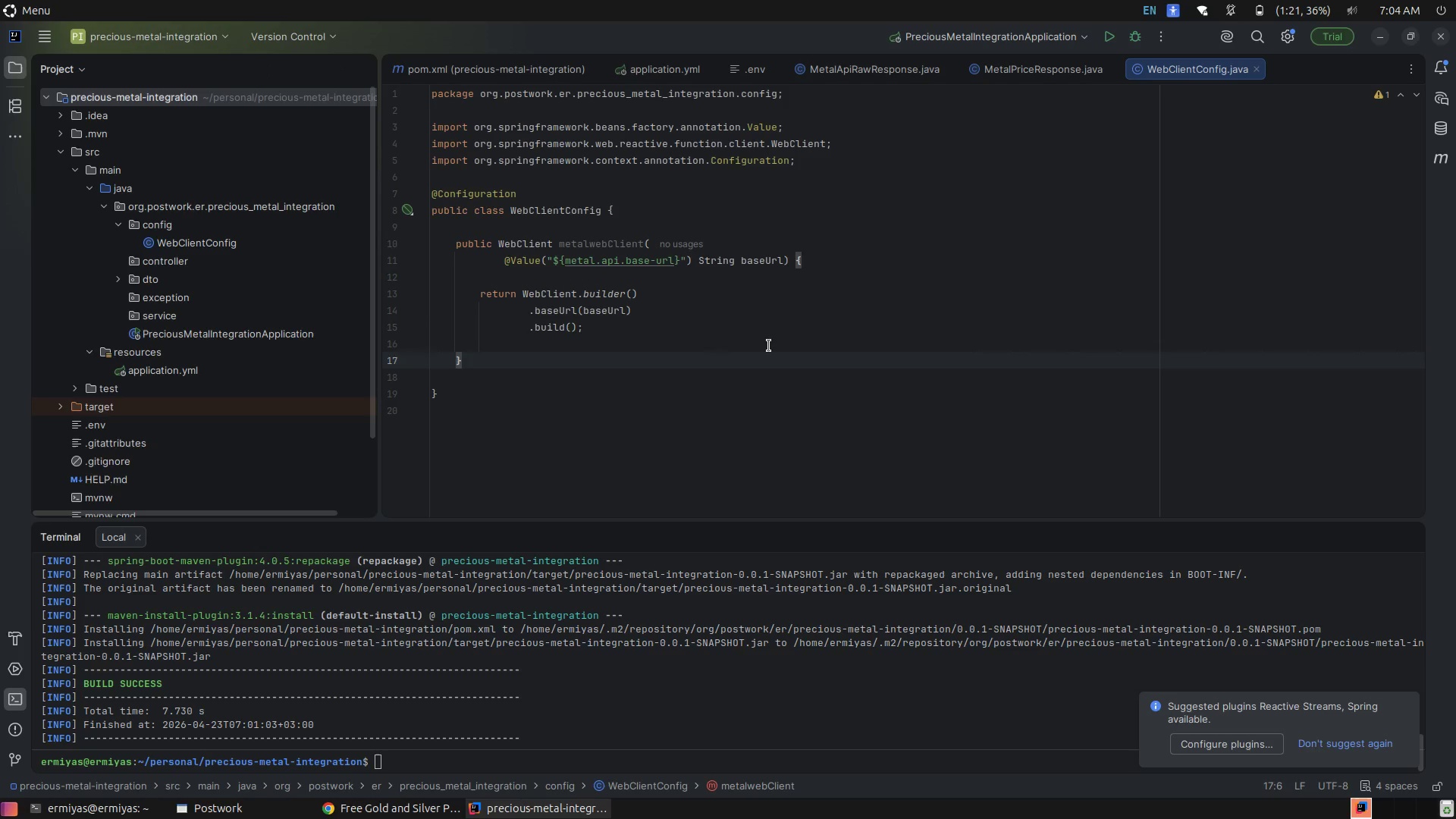 
left_click([774, 343])
 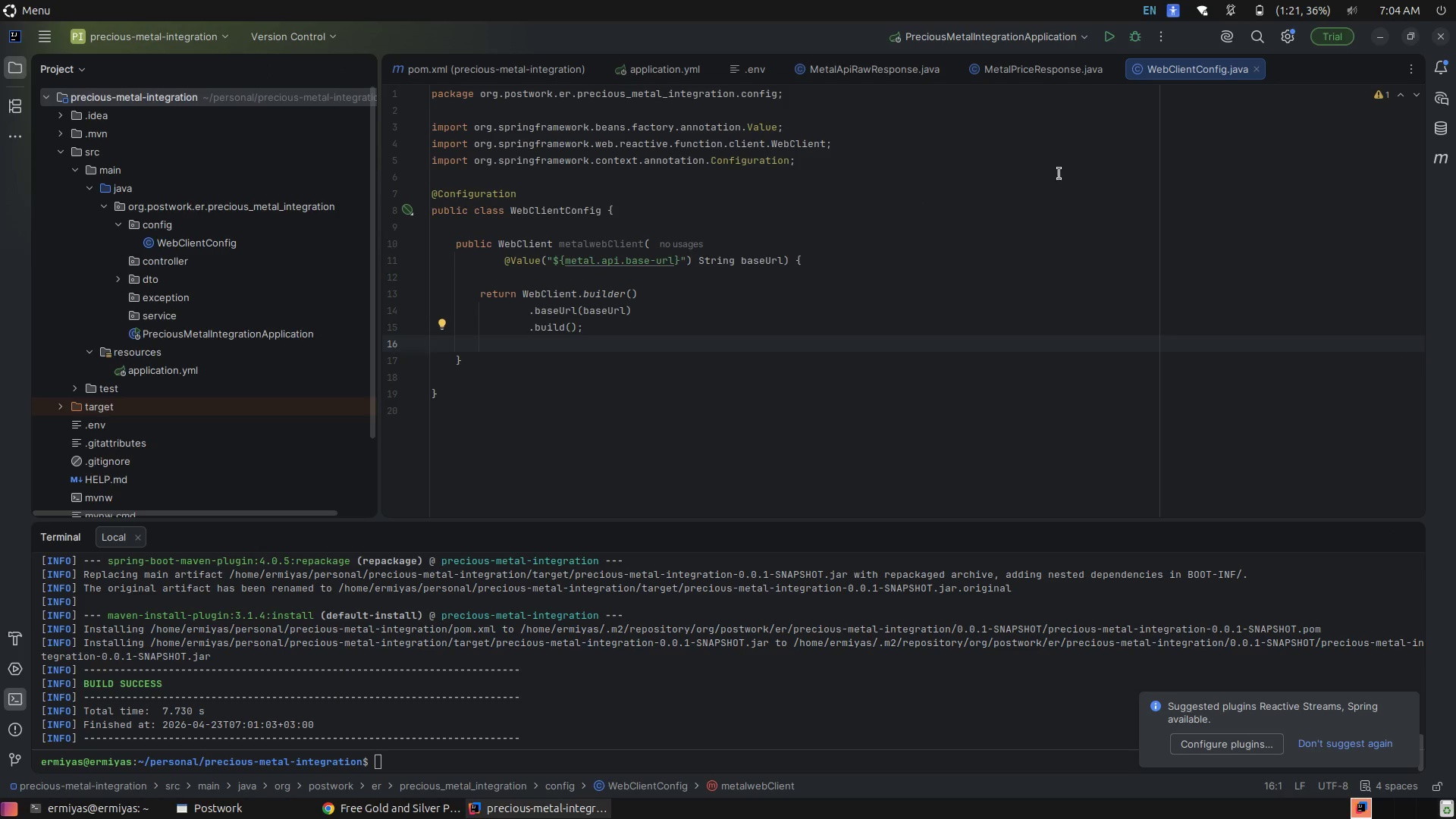 
left_click([1059, 63])
 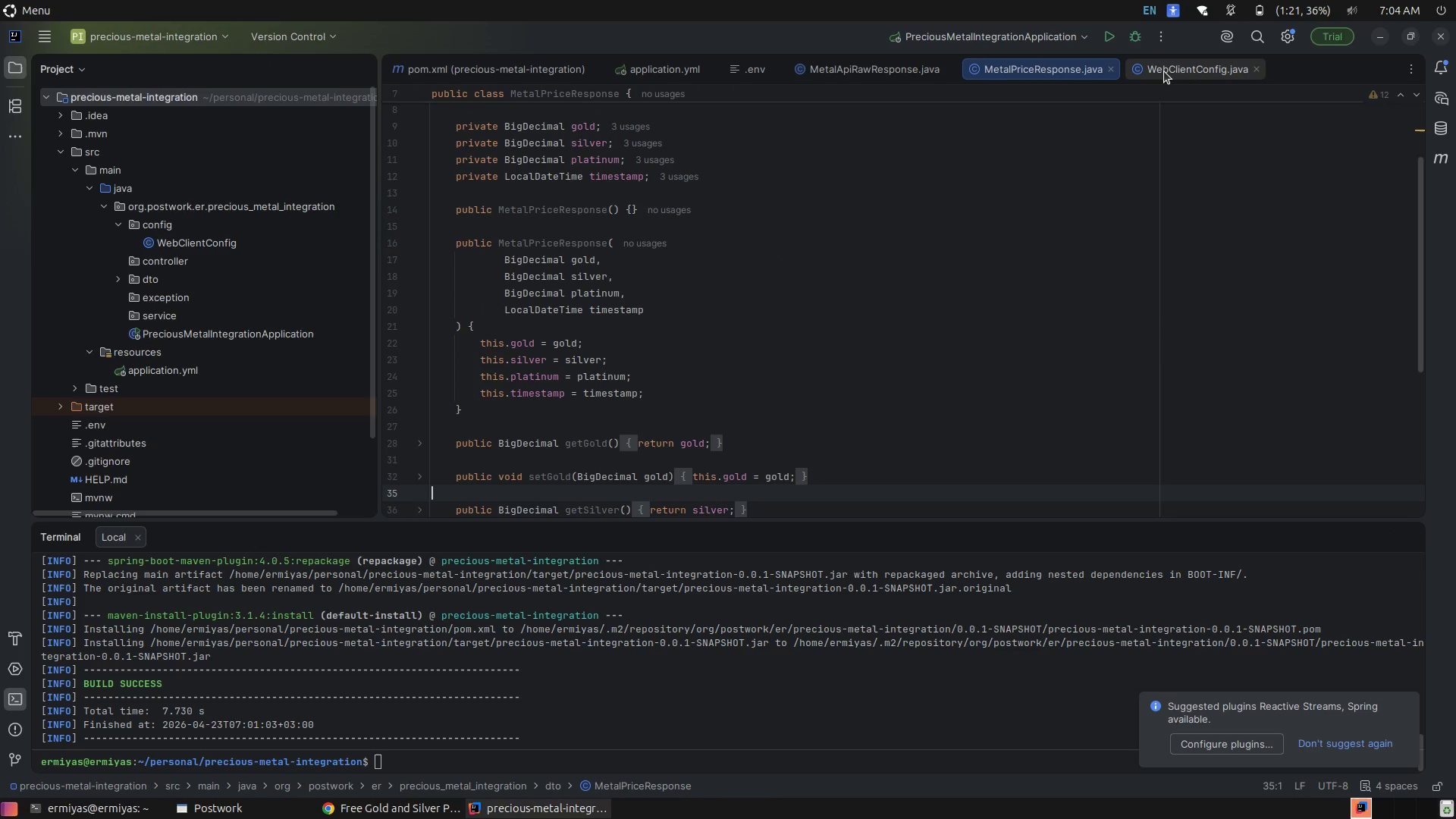 
left_click([1164, 69])
 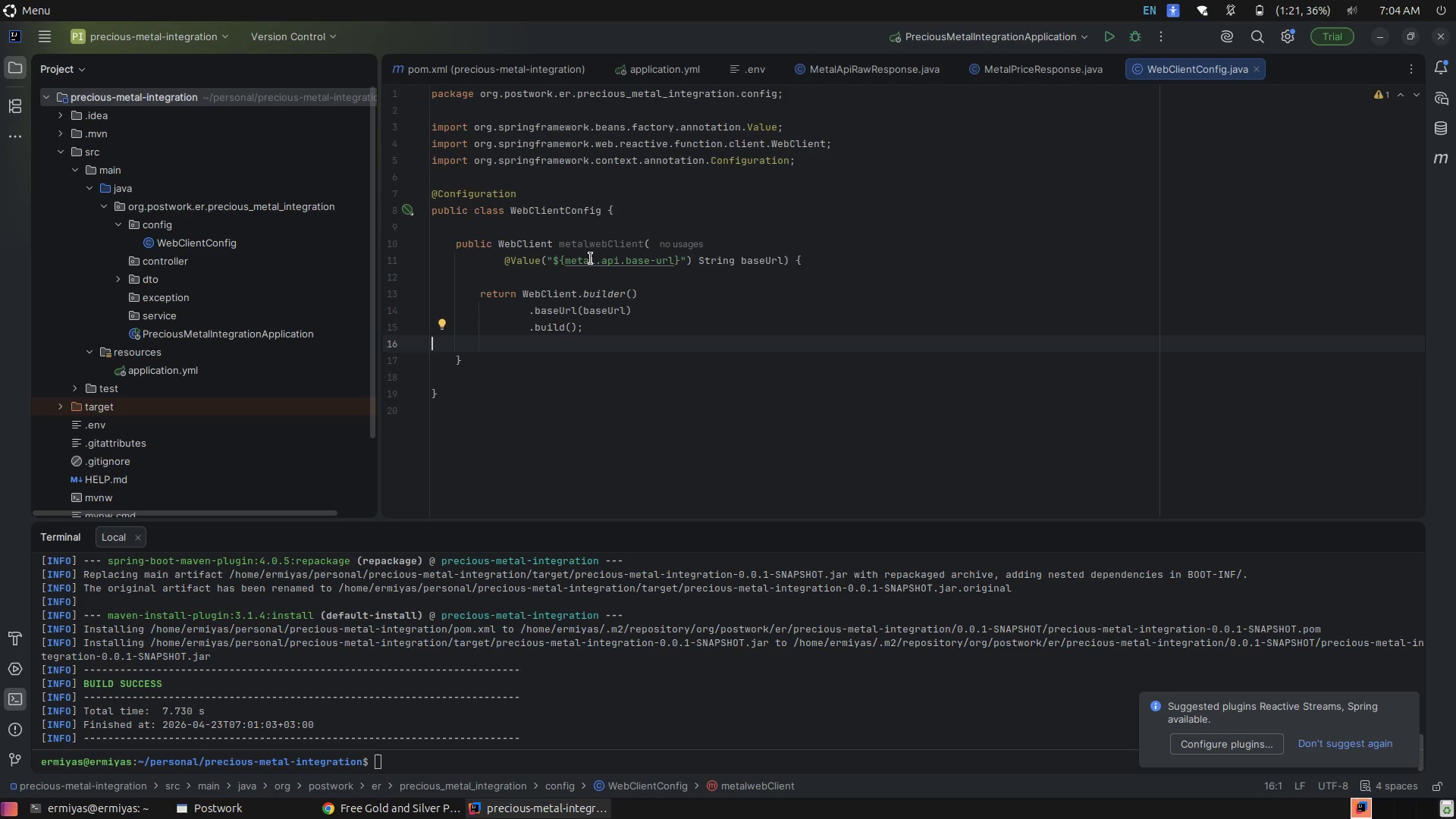 